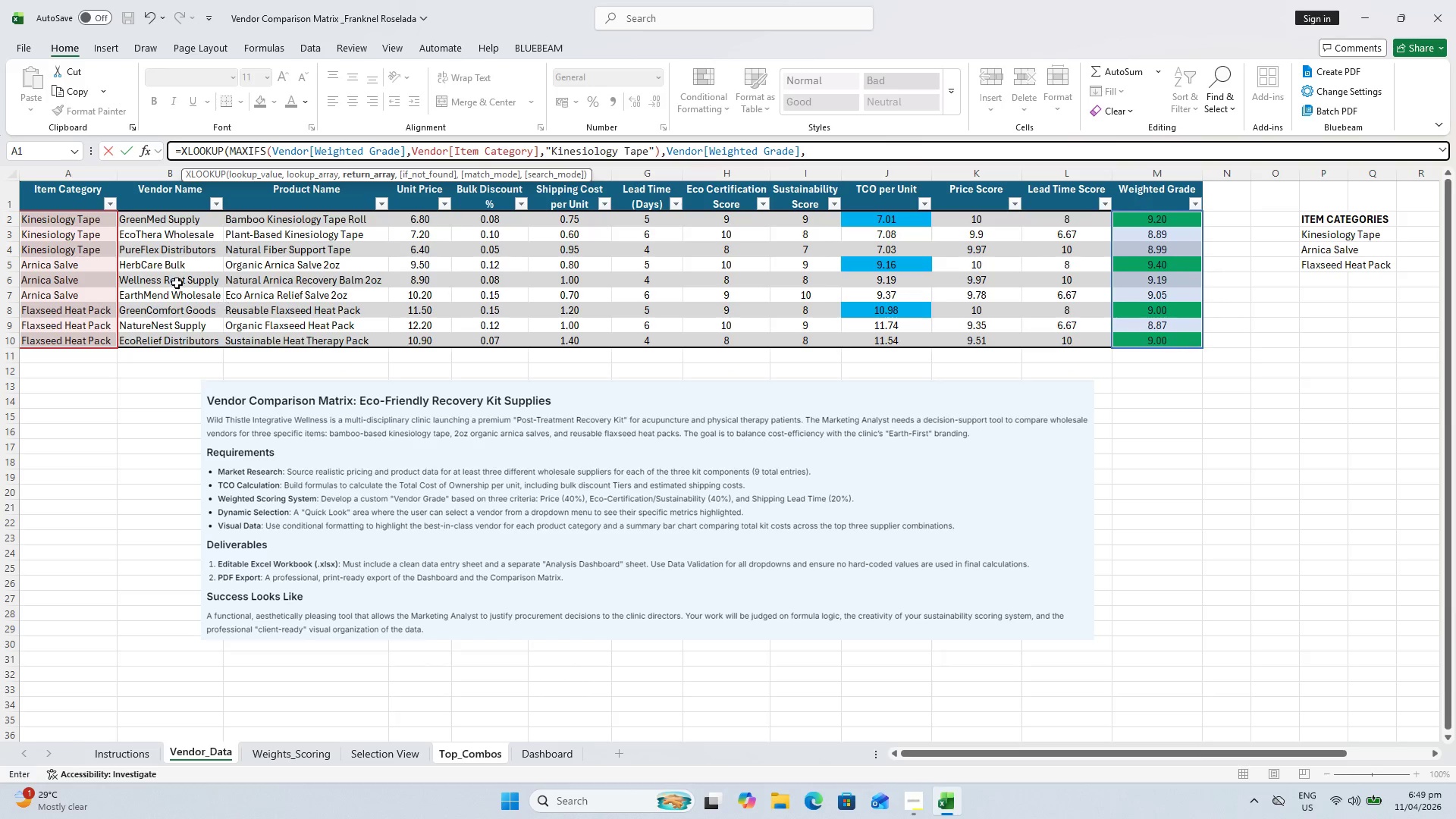 
left_click_drag(start_coordinate=[74, 223], to_coordinate=[79, 334])
 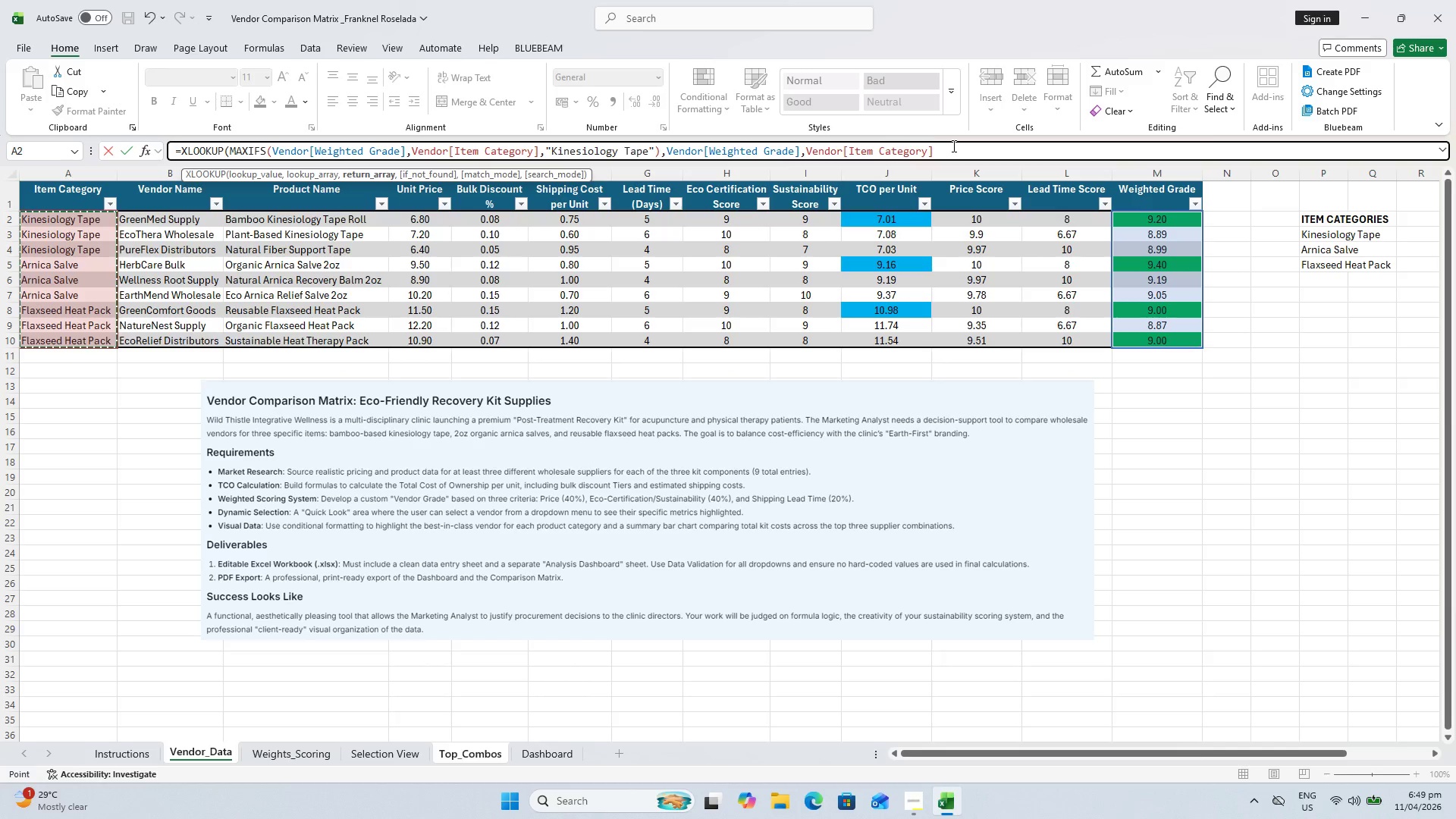 
key(Shift+0)
 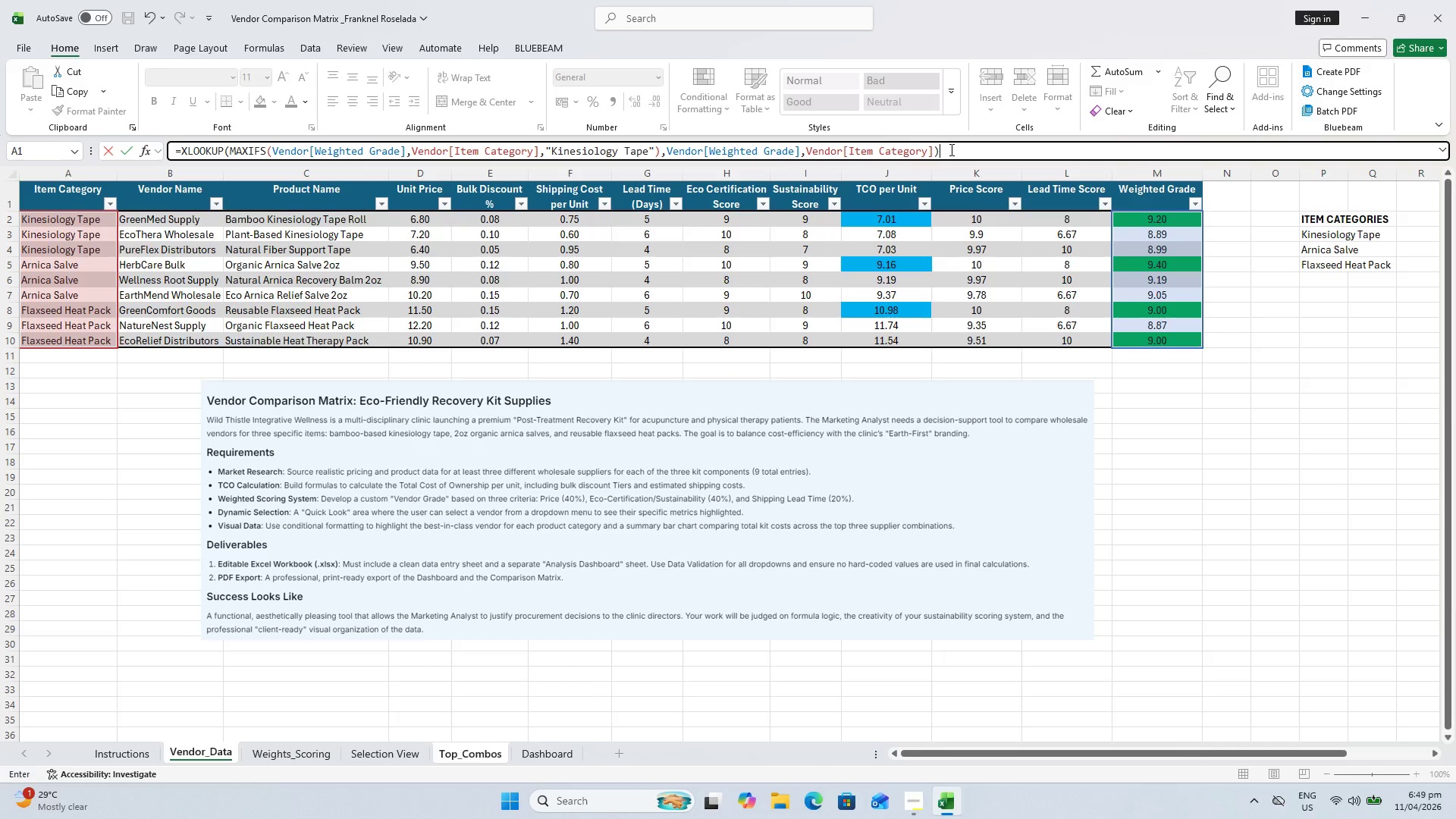 
key(Enter)
 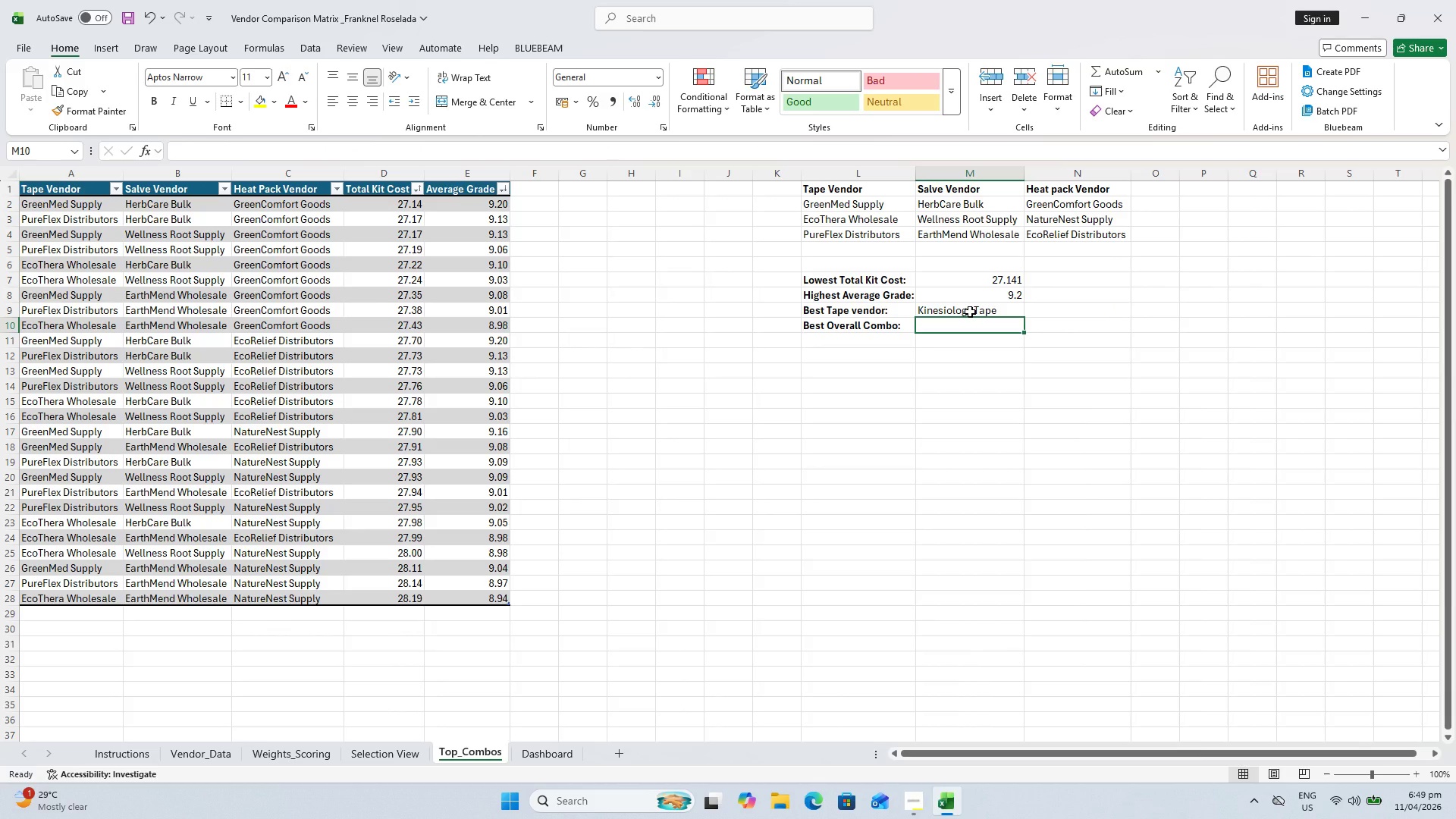 
wait(6.34)
 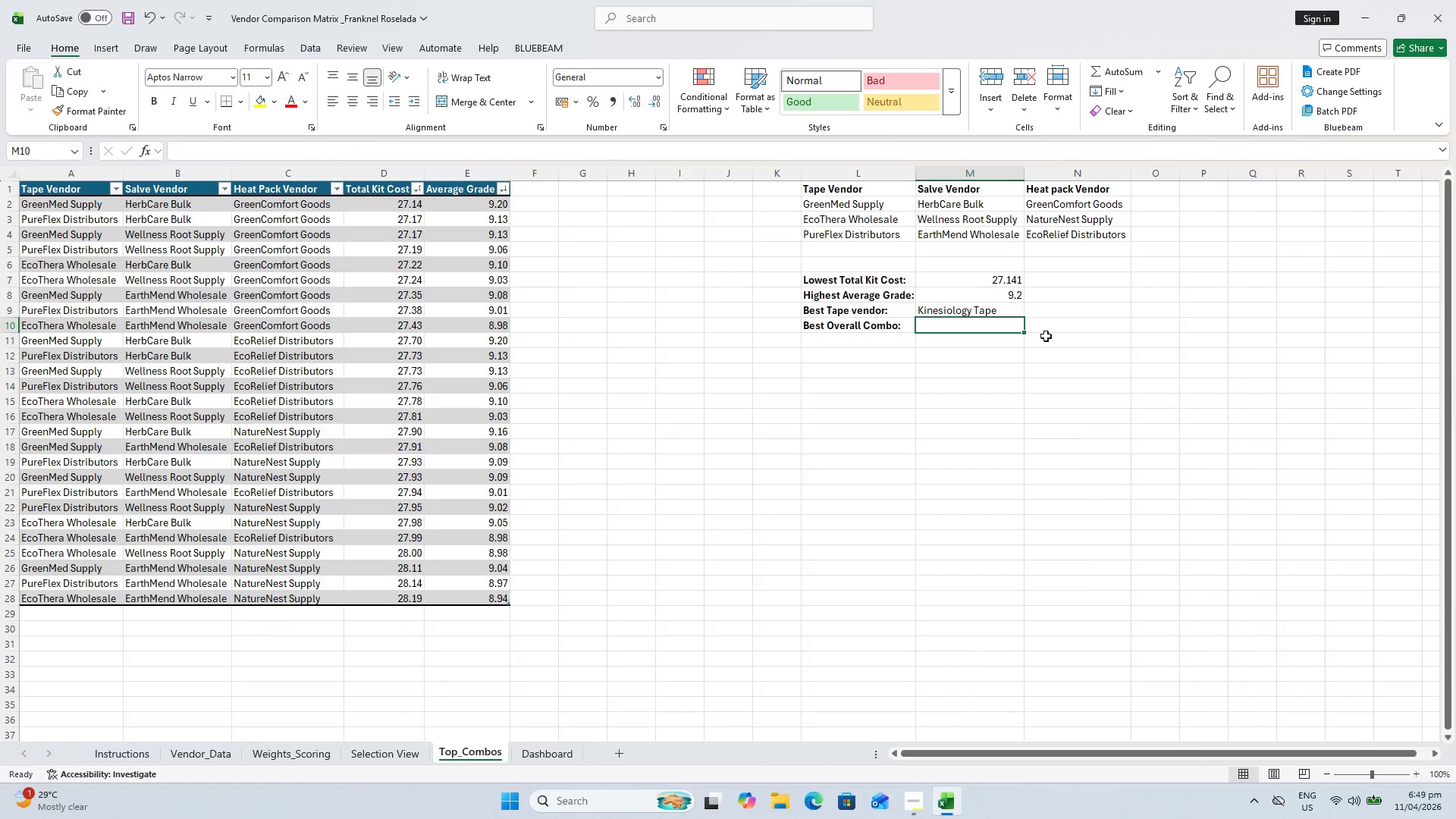 
left_click([970, 311])
 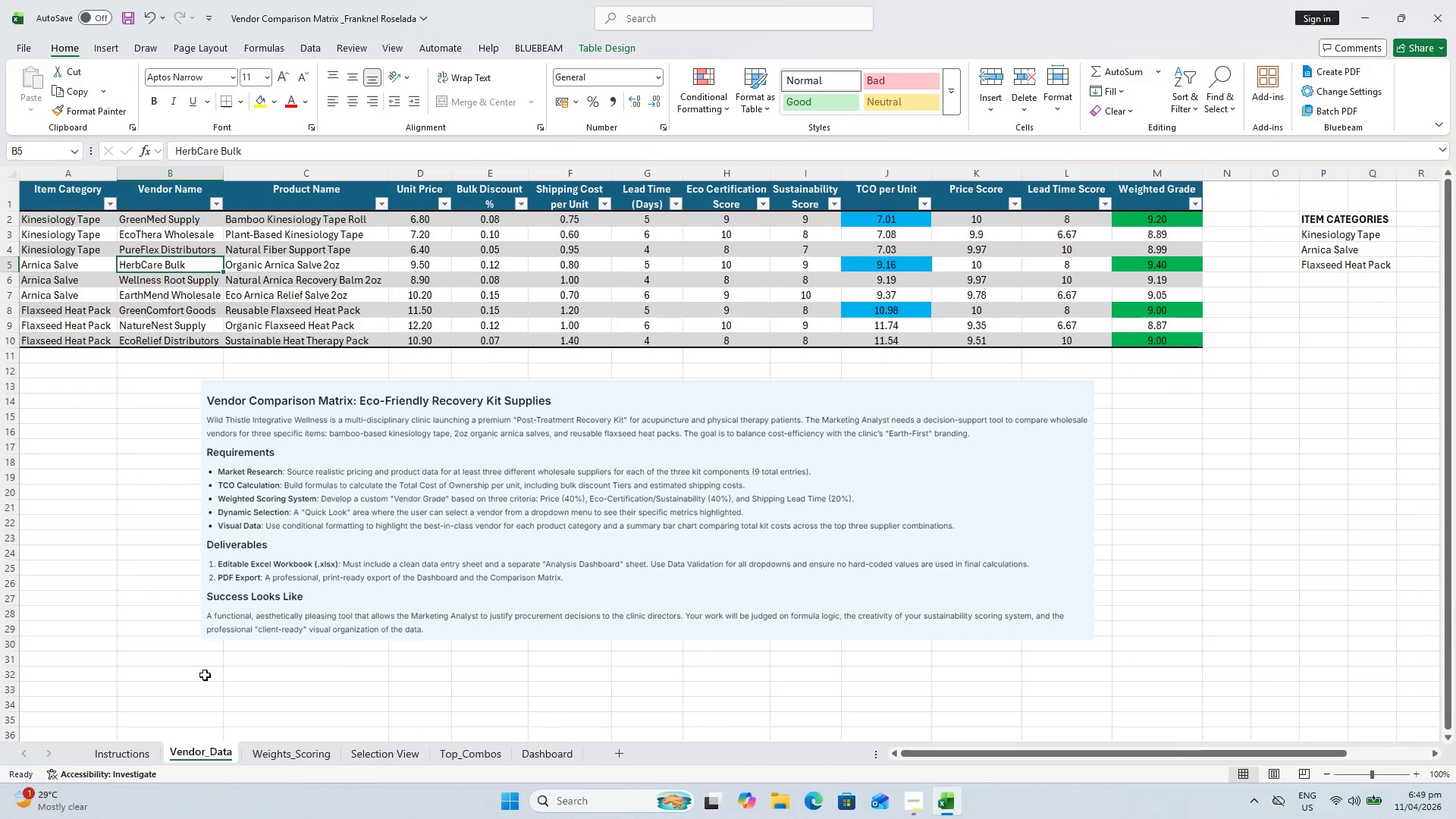 
wait(22.72)
 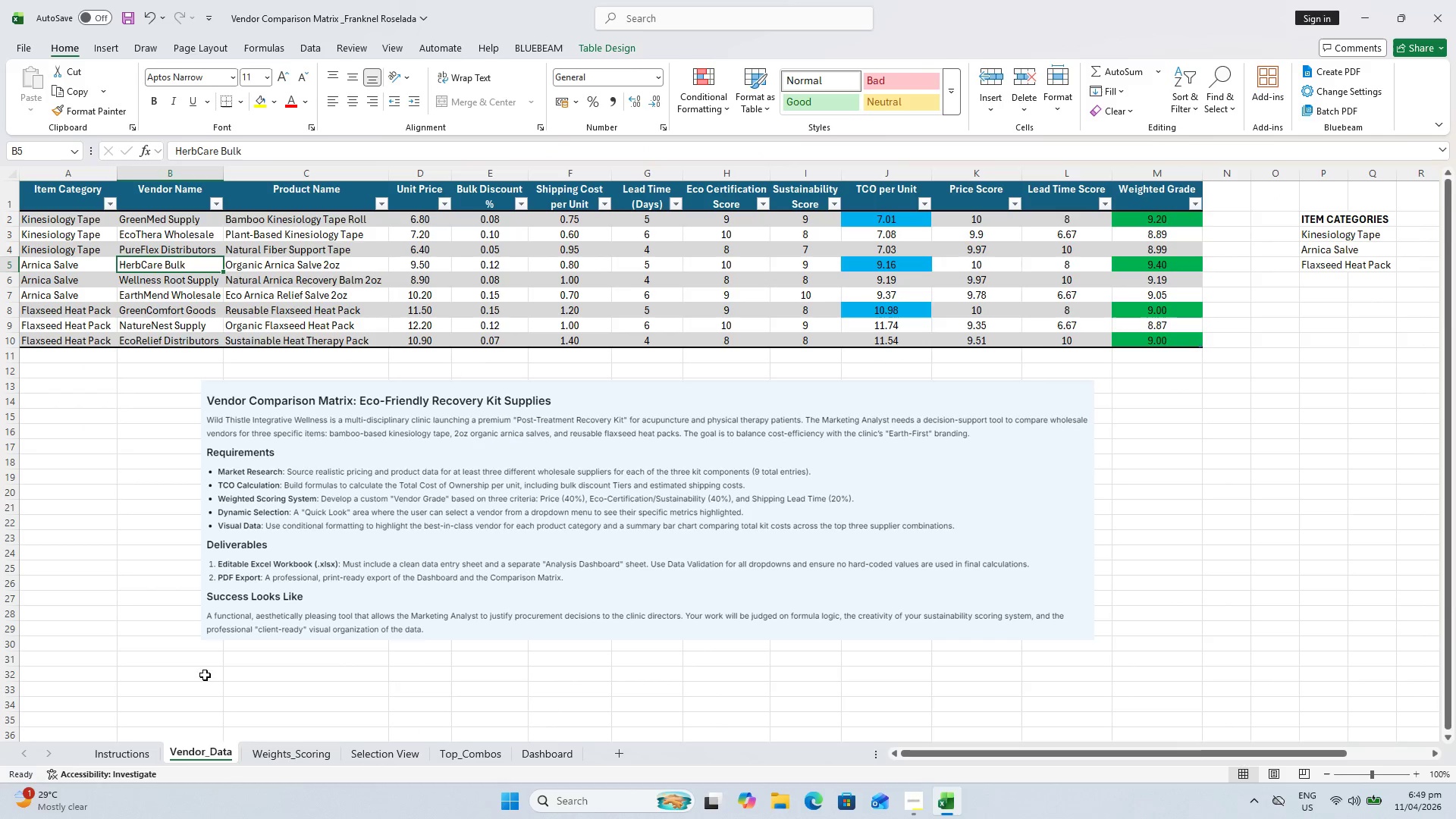 
left_click([557, 761])
 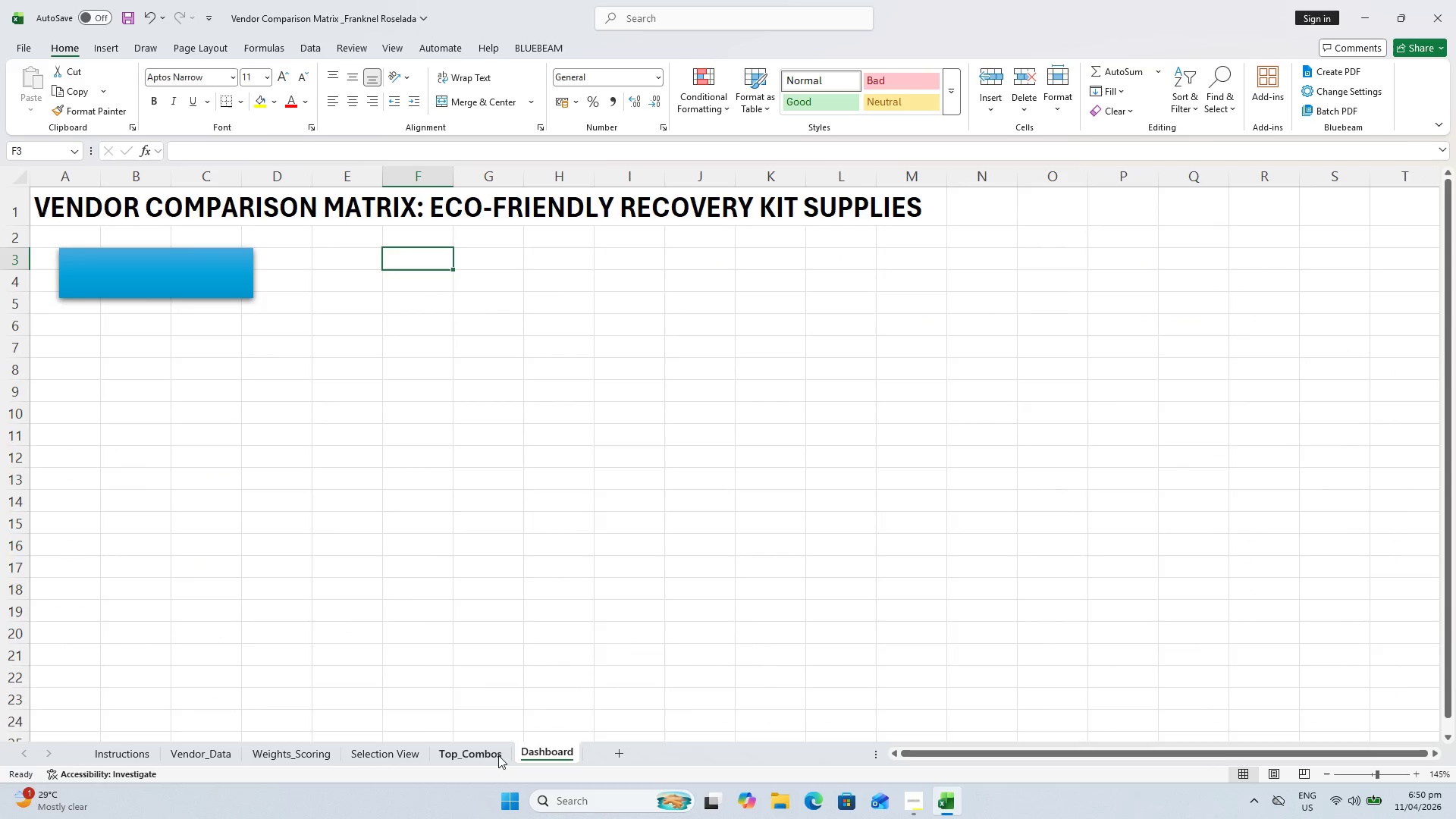 
left_click([495, 755])
 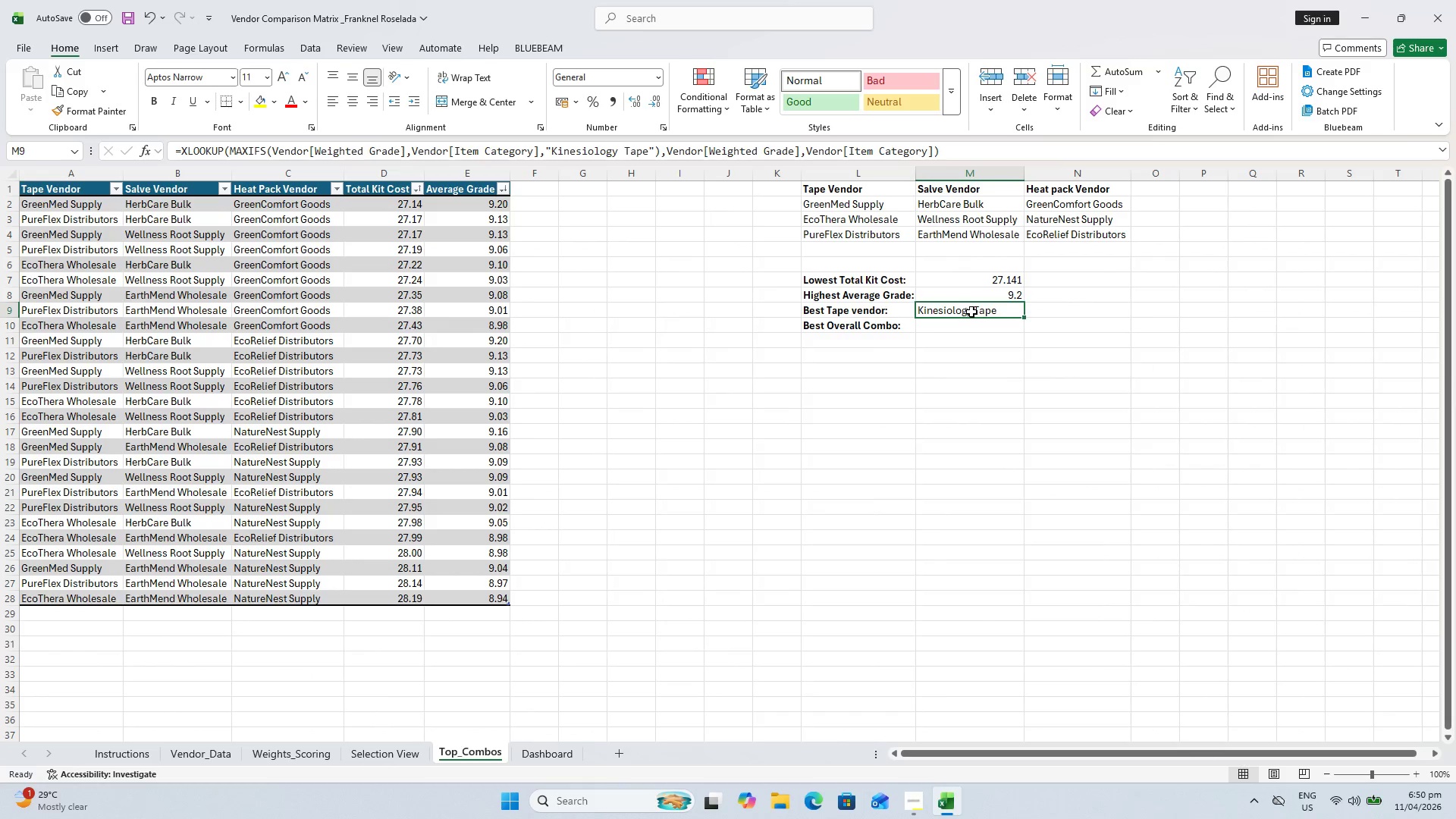 
double_click([971, 312])
 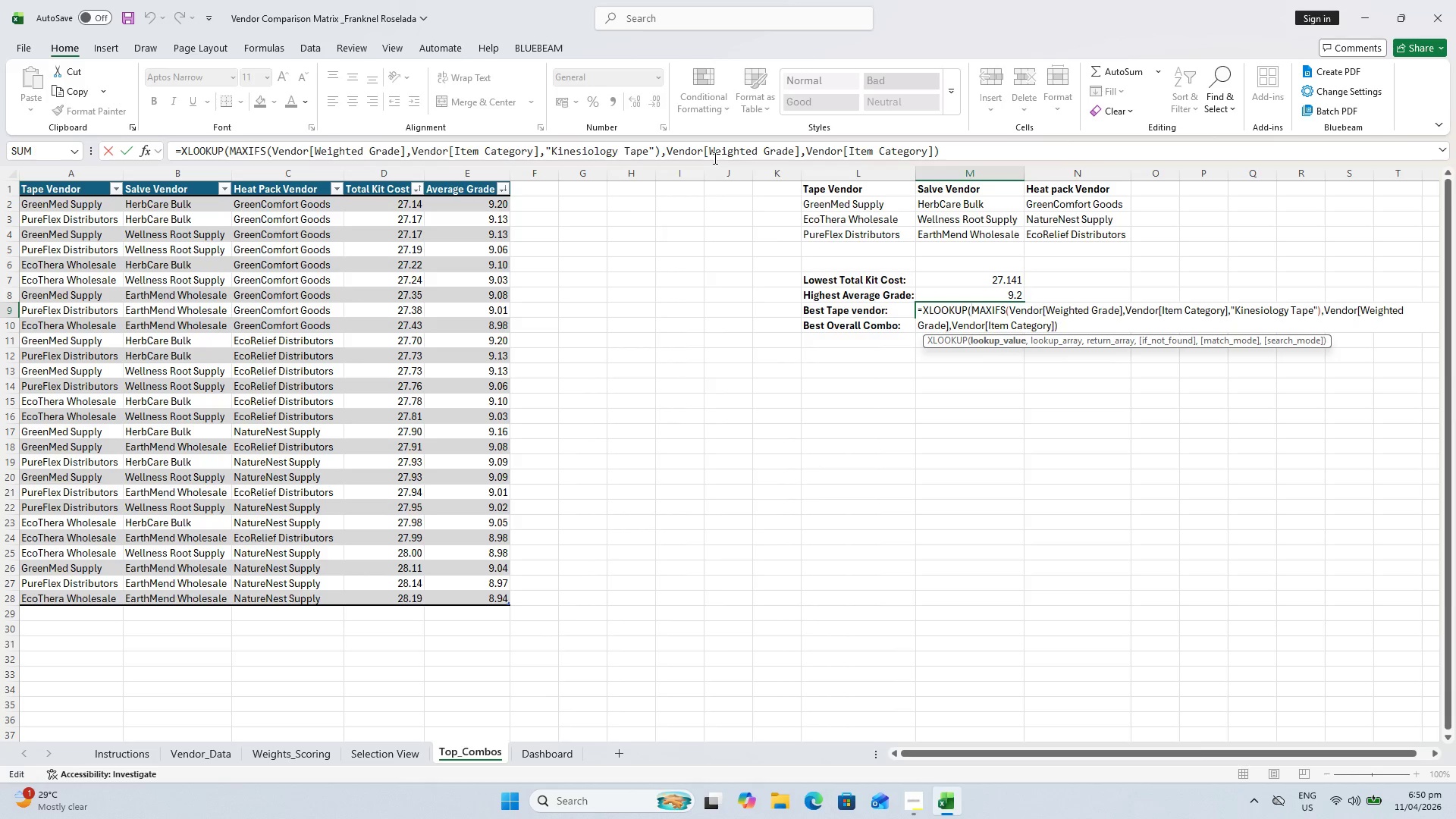 
wait(19.98)
 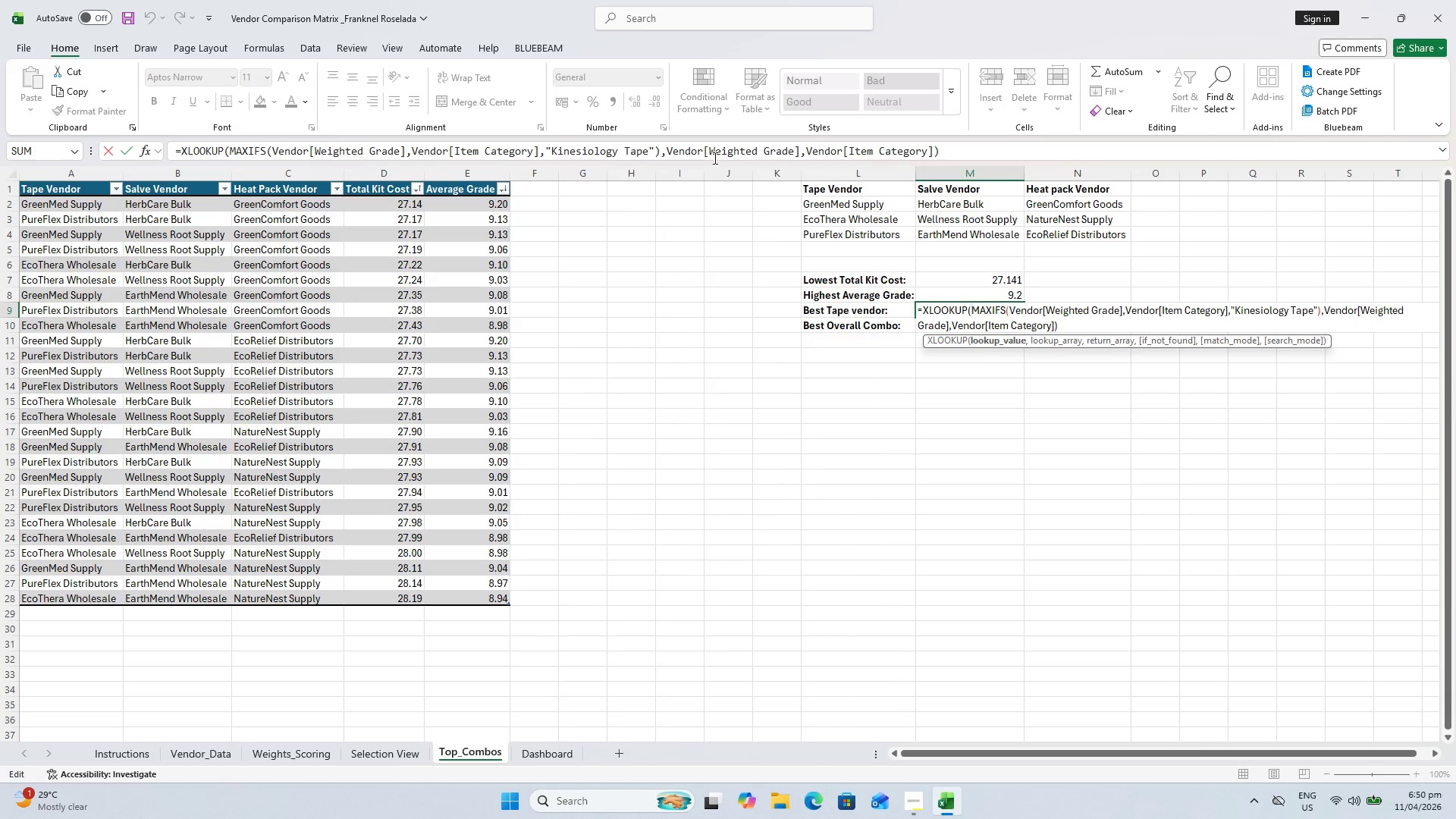 
left_click_drag(start_coordinate=[932, 151], to_coordinate=[809, 146])
 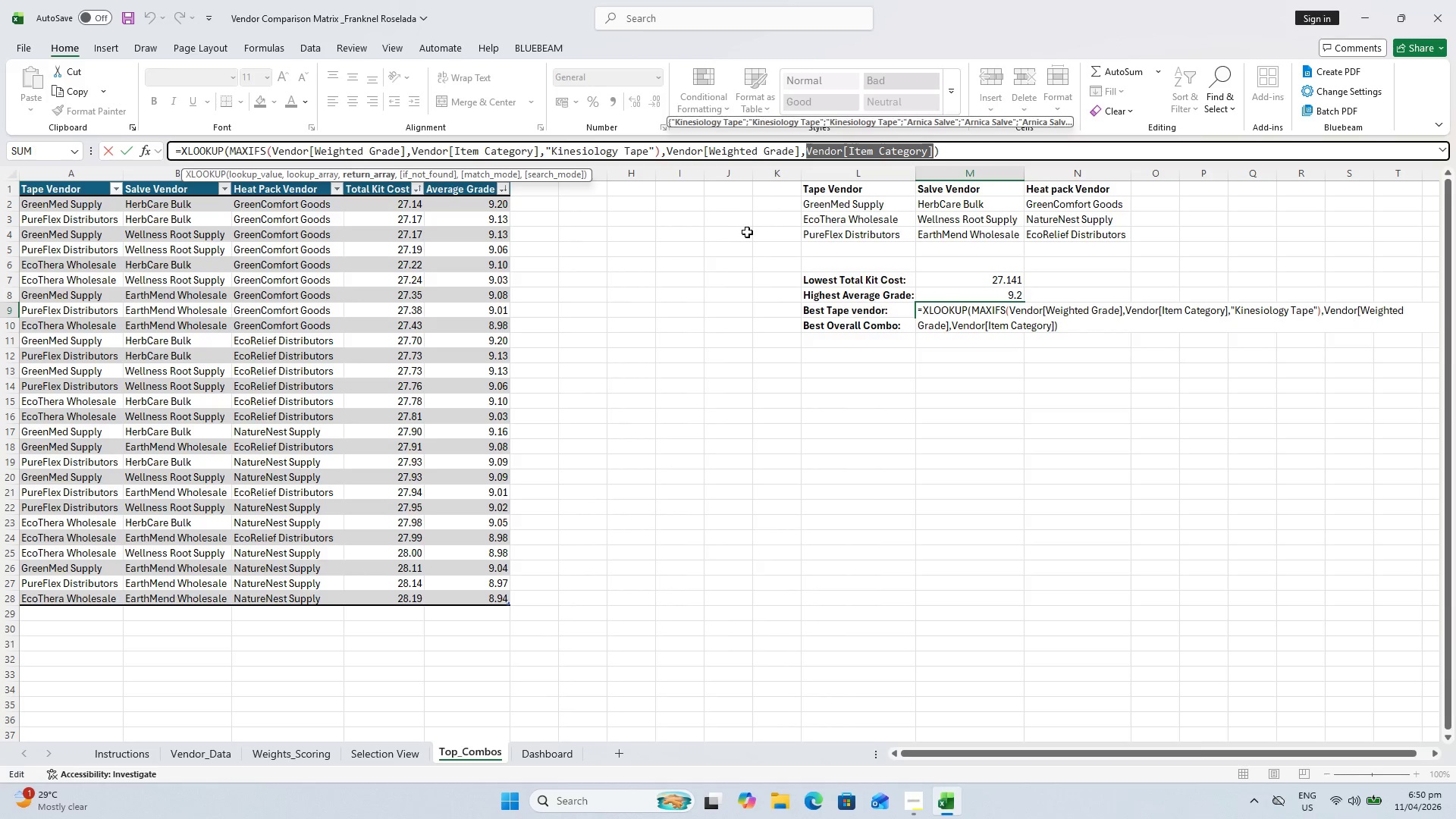 
key(Backspace)
 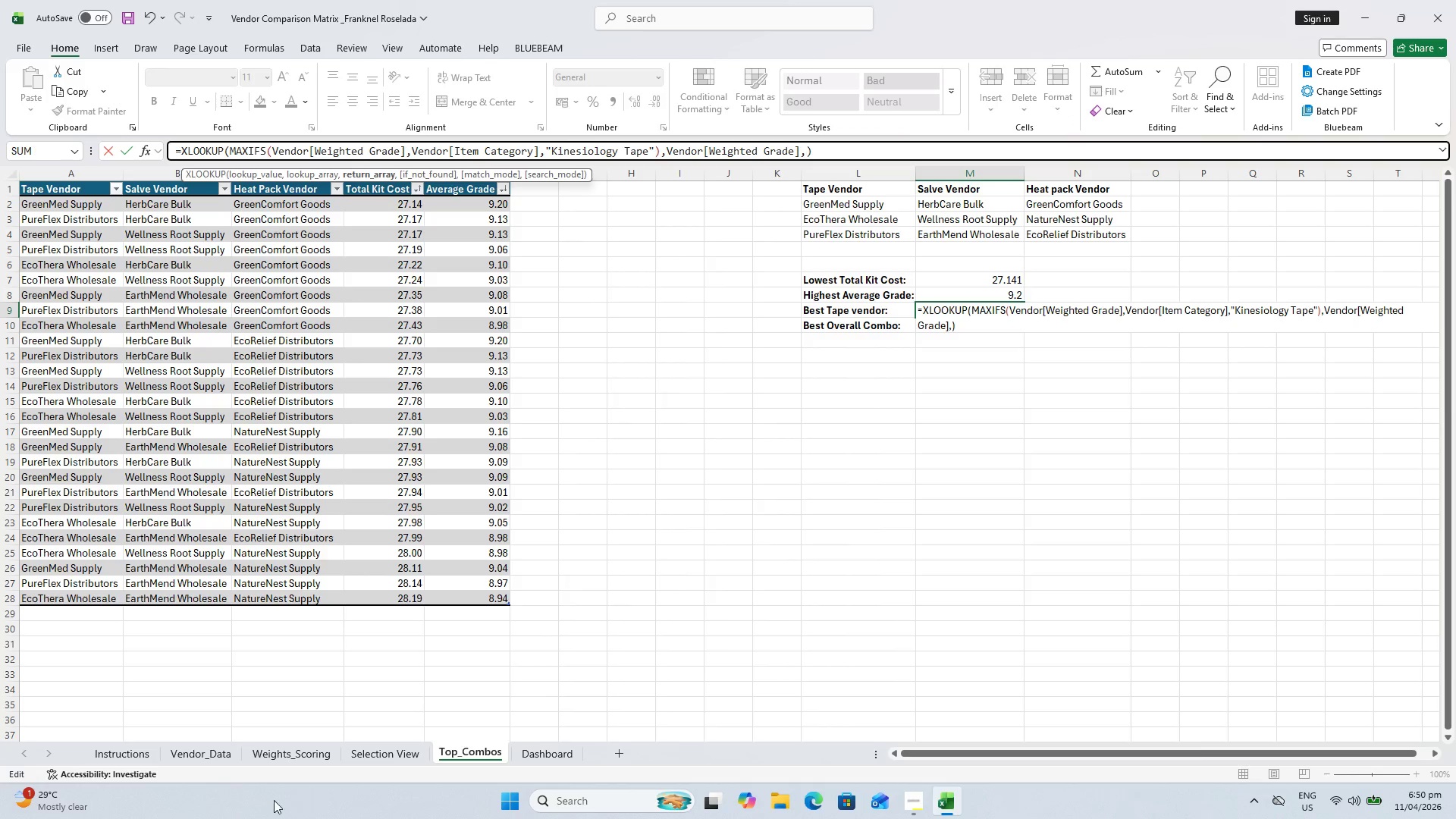 
left_click([195, 755])
 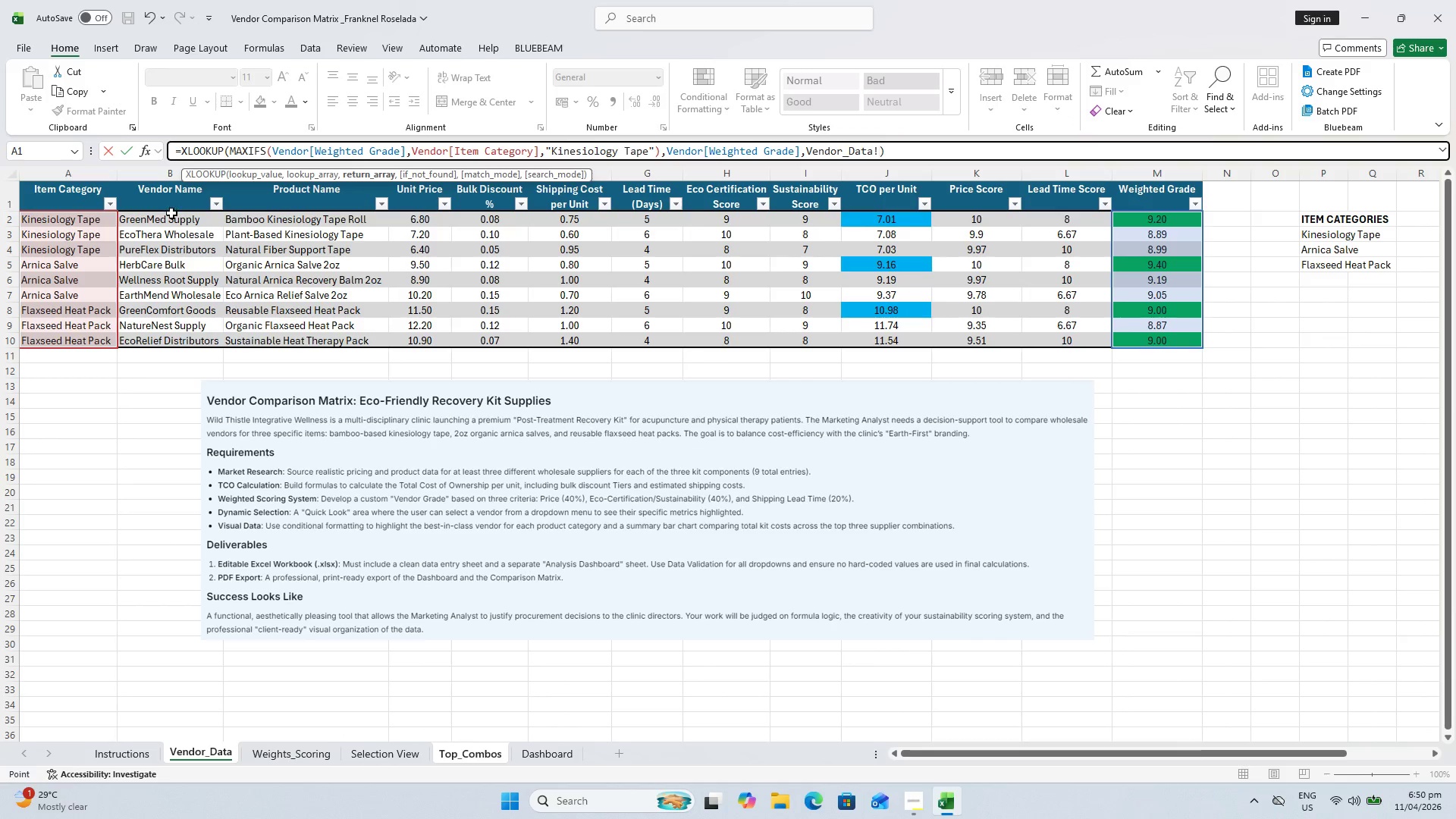 
left_click_drag(start_coordinate=[172, 216], to_coordinate=[180, 334])
 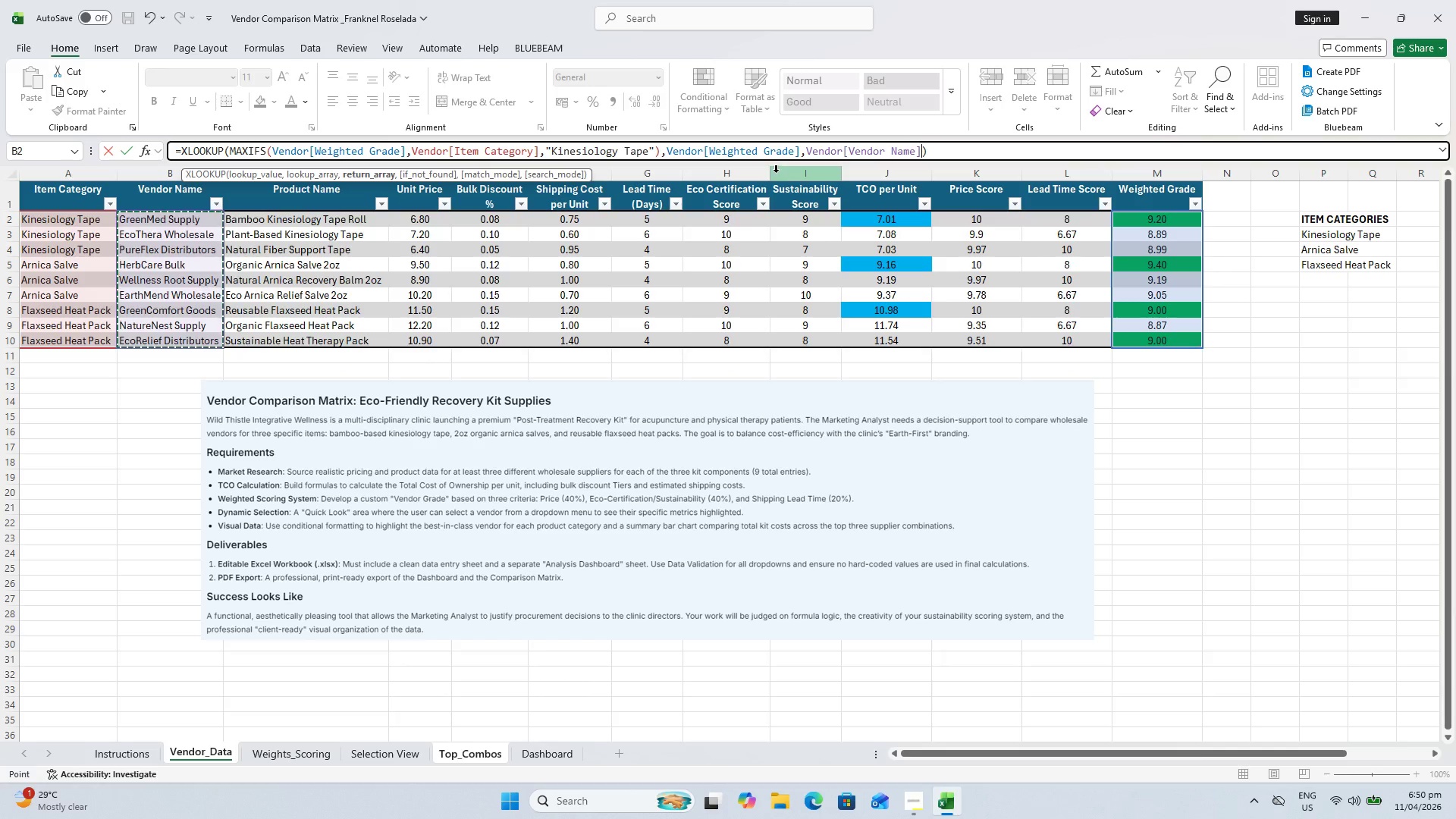 
wait(5.73)
 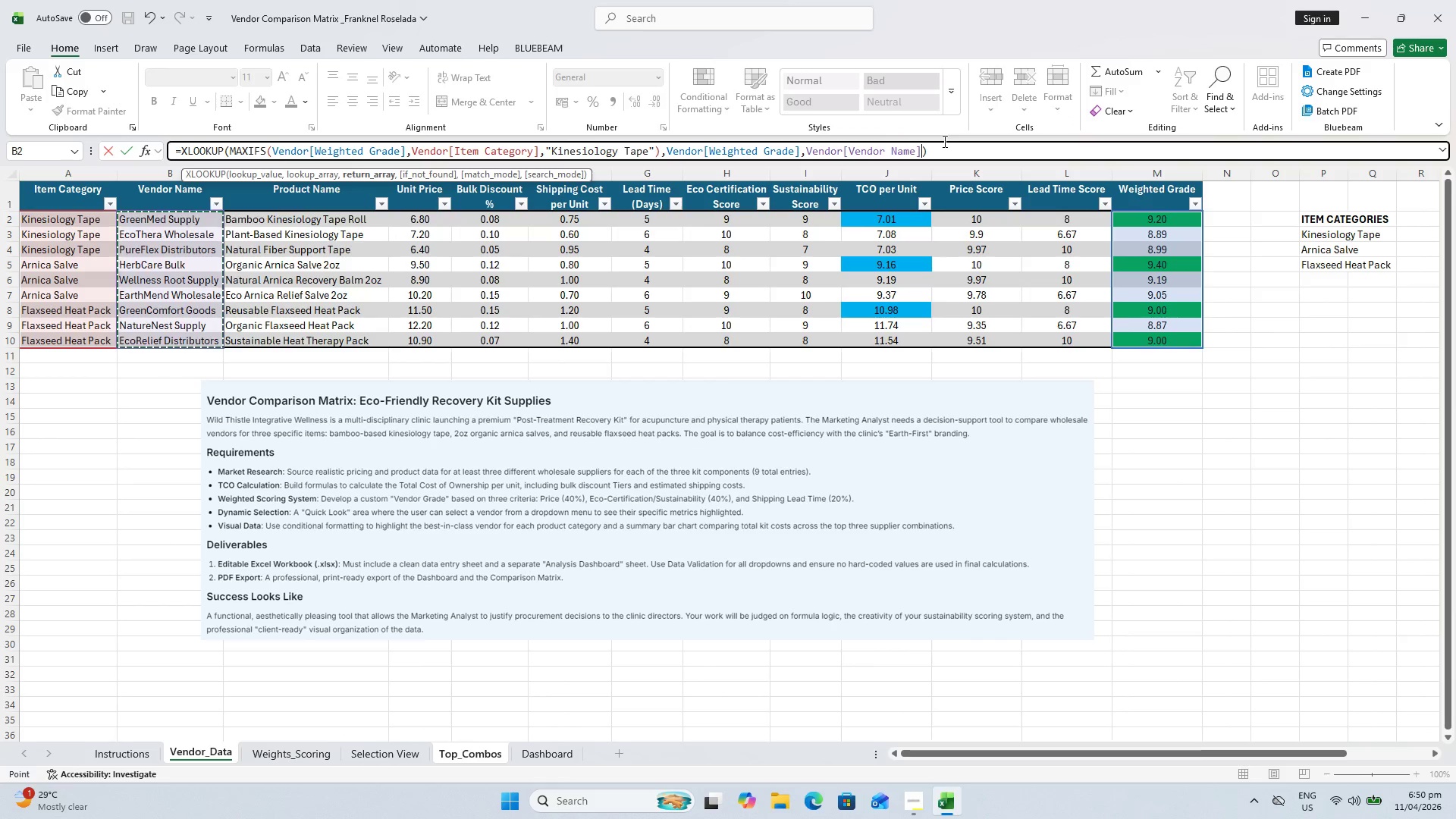 
key(Enter)
 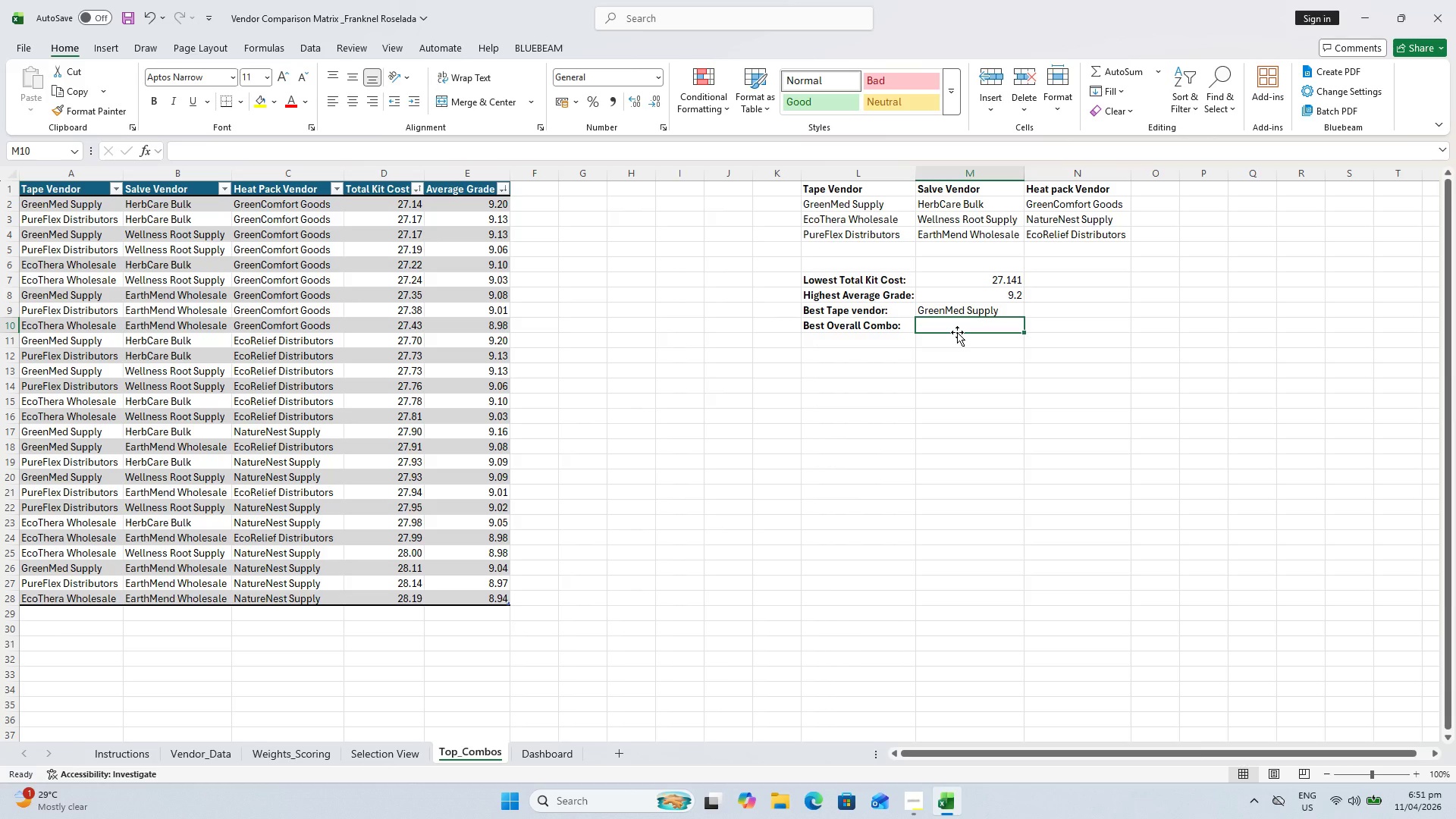 
wait(36.52)
 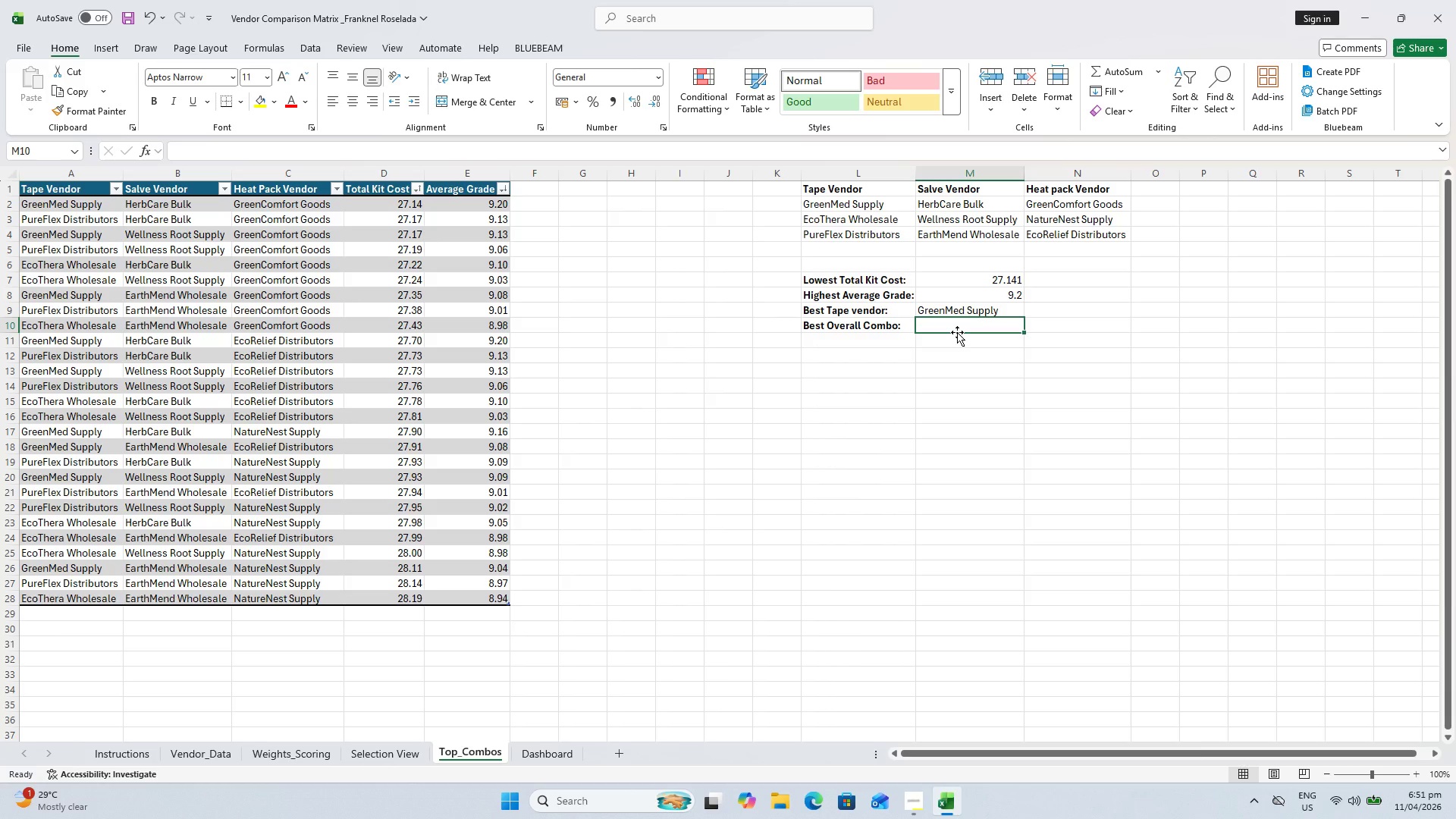 
left_click([950, 304])
 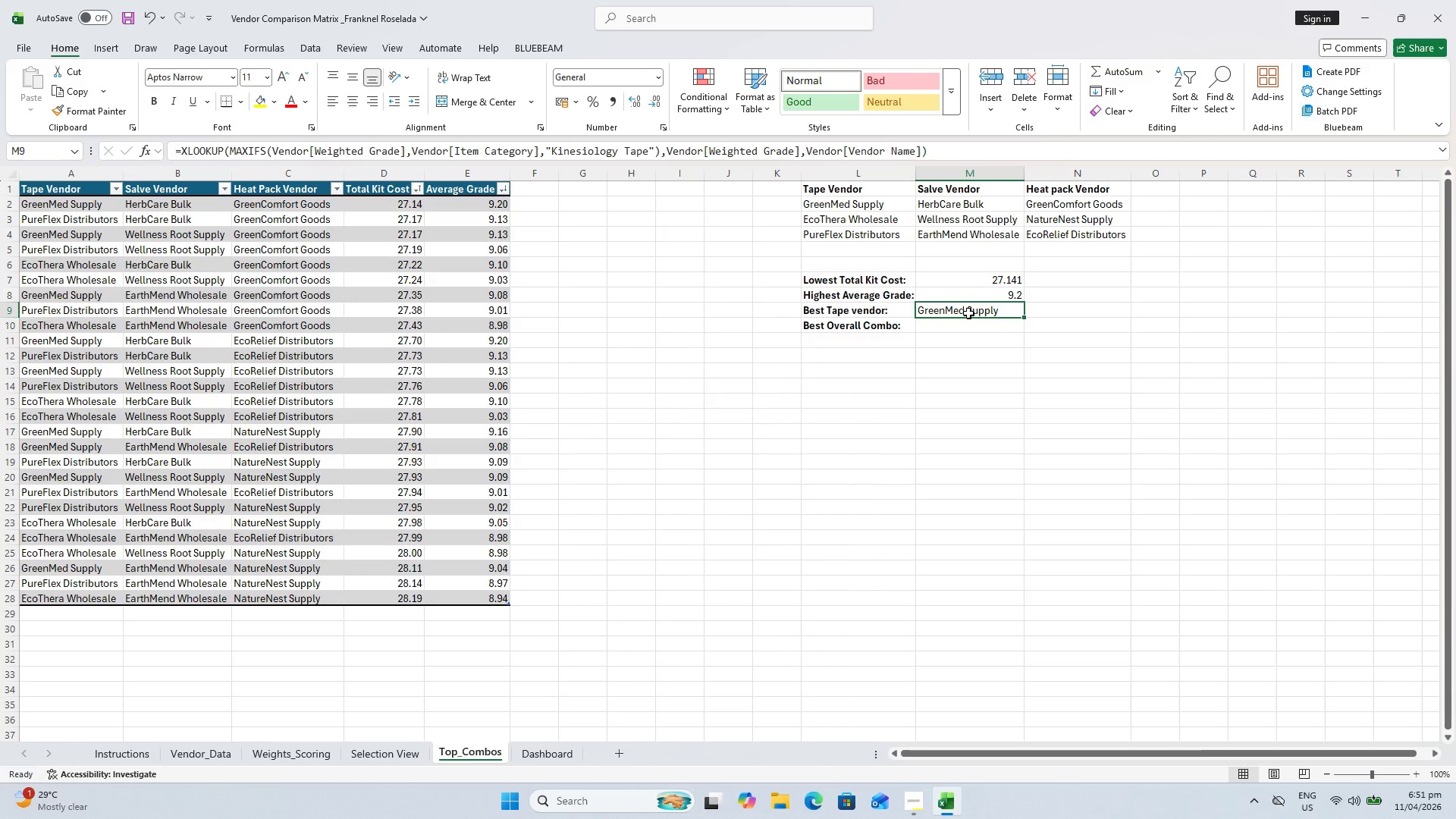 
double_click([968, 313])
 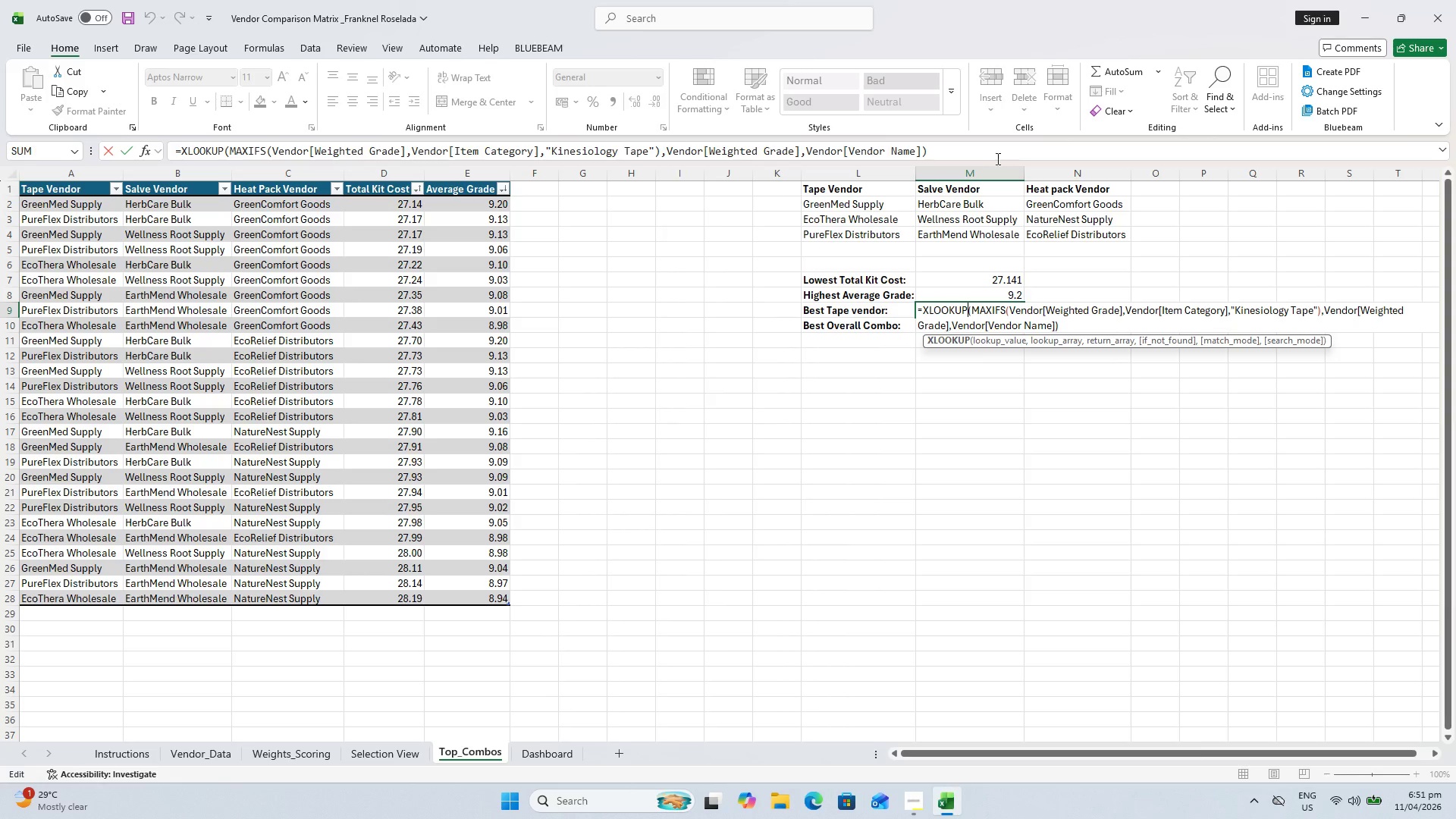 
left_click([979, 153])
 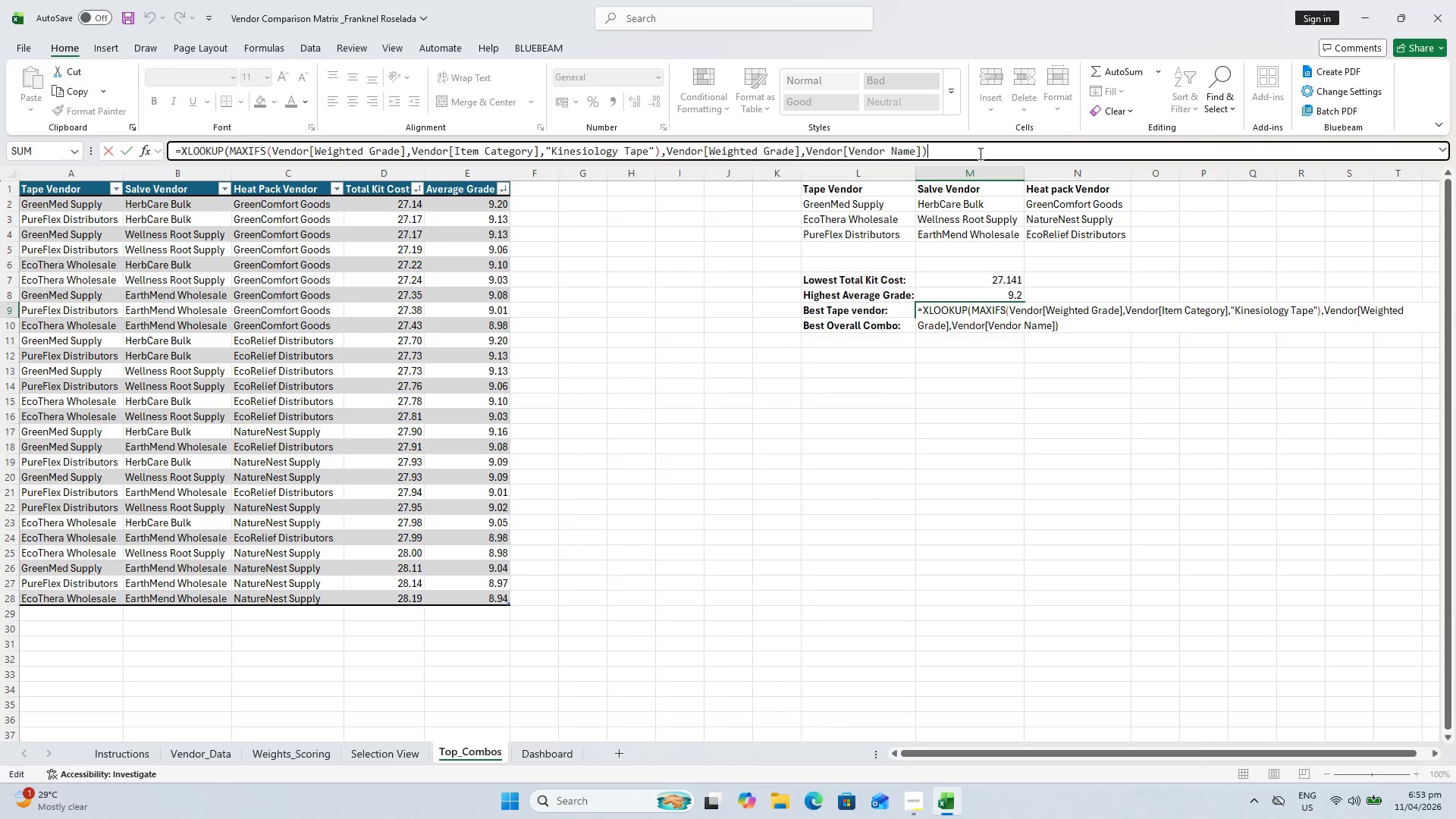 
wait(113.5)
 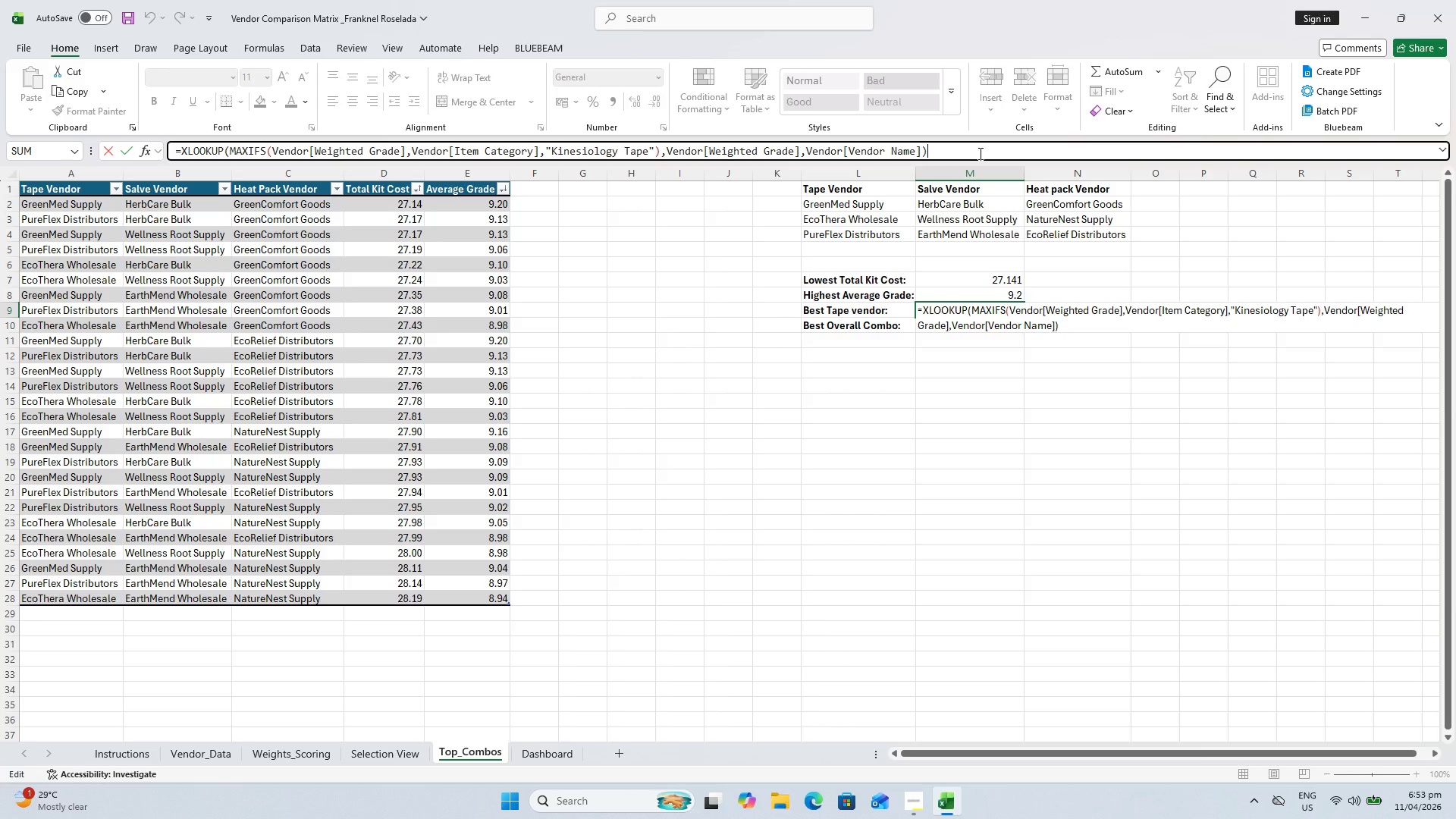 
key(Alt+AltLeft)
 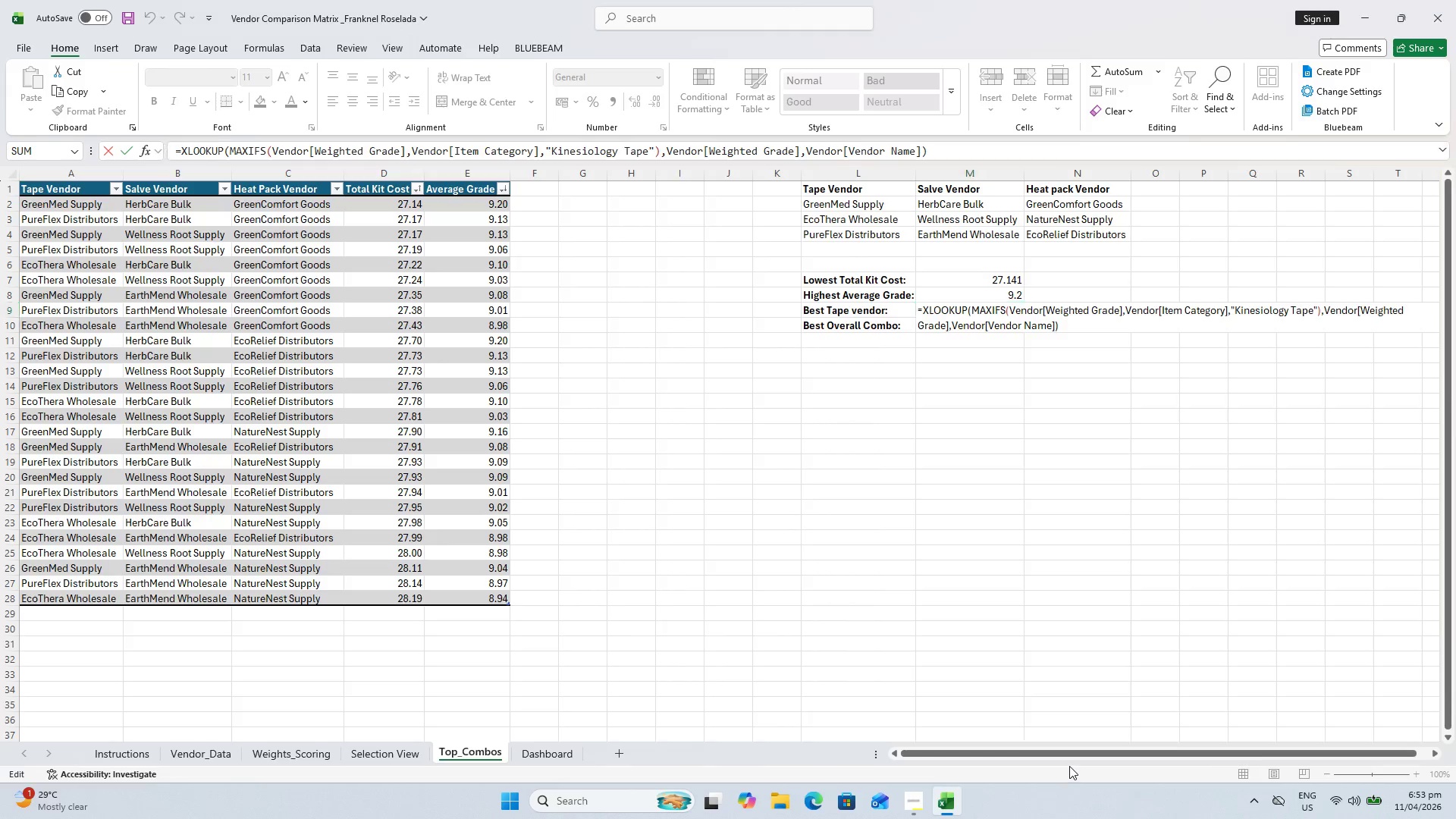 
key(Alt+Tab)